 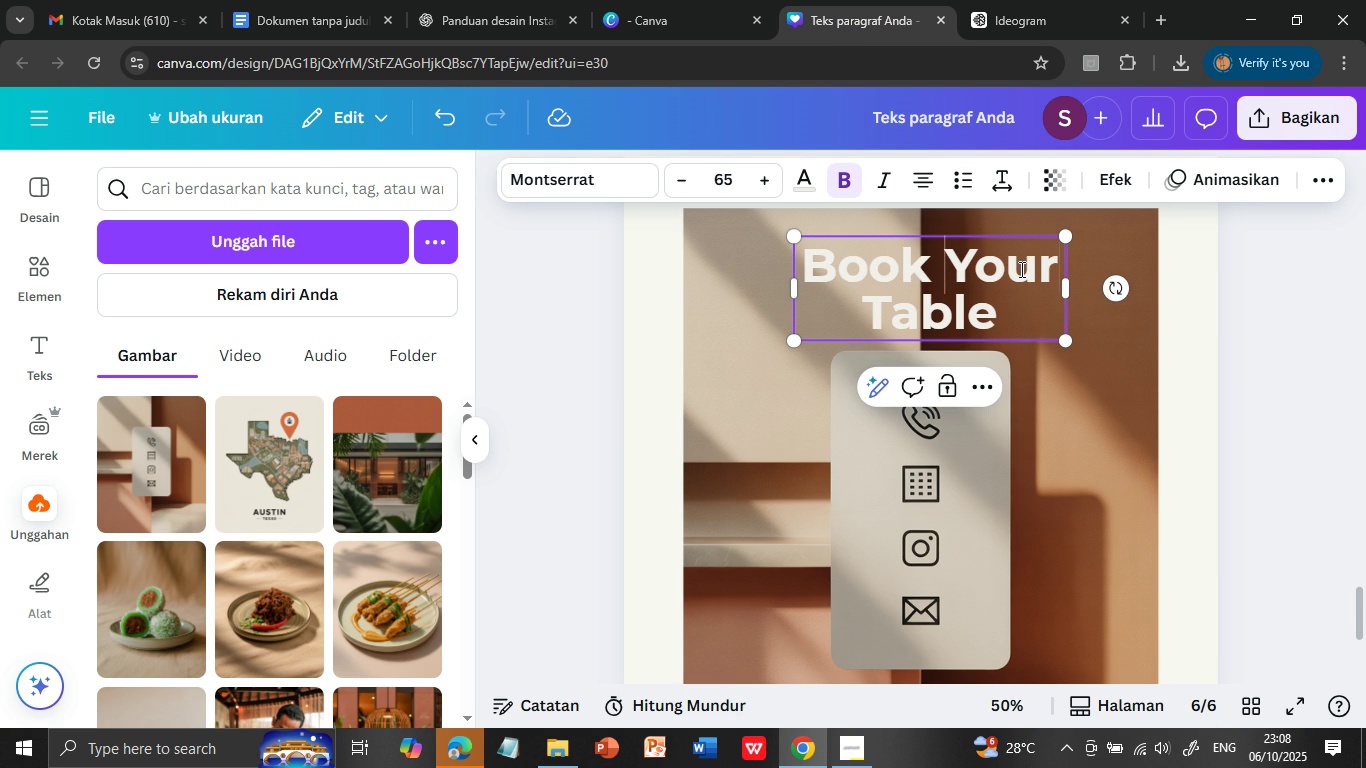 
key(Enter)
 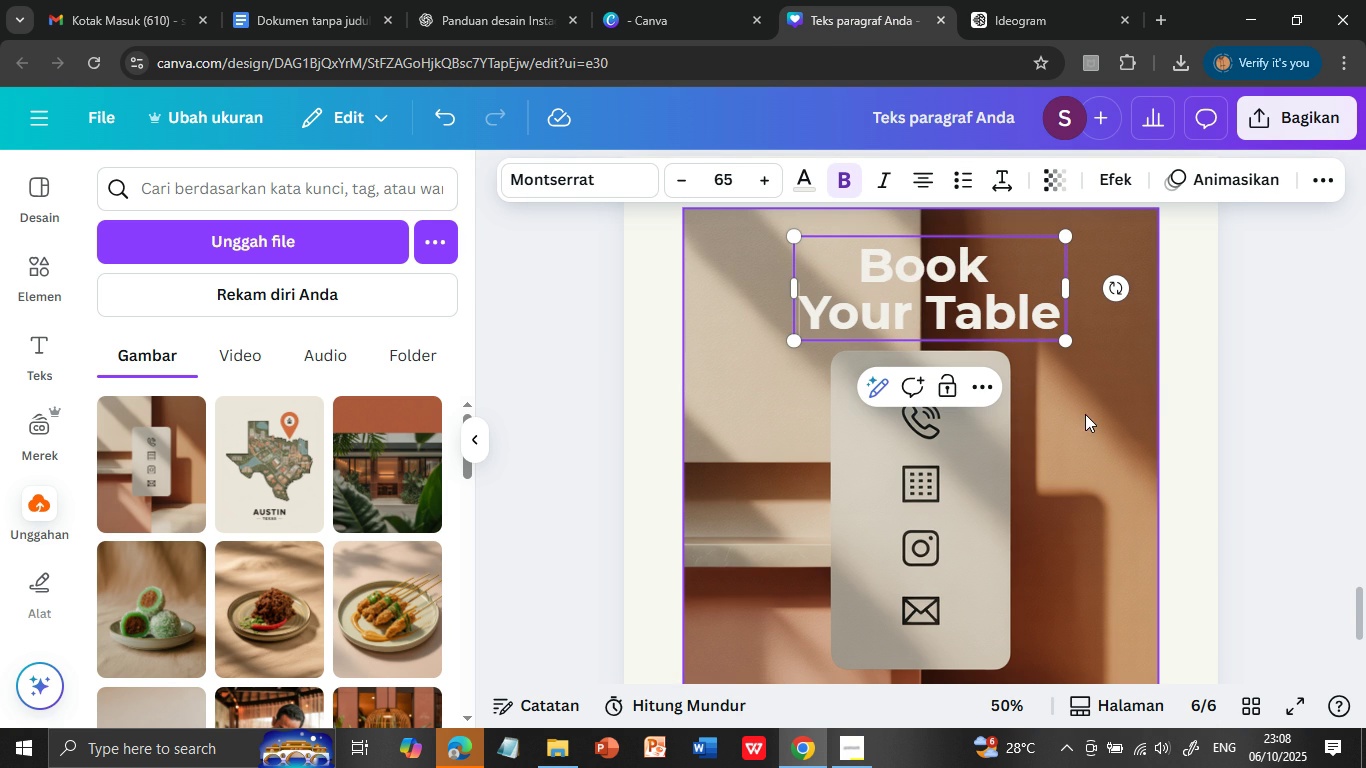 
left_click([1083, 420])
 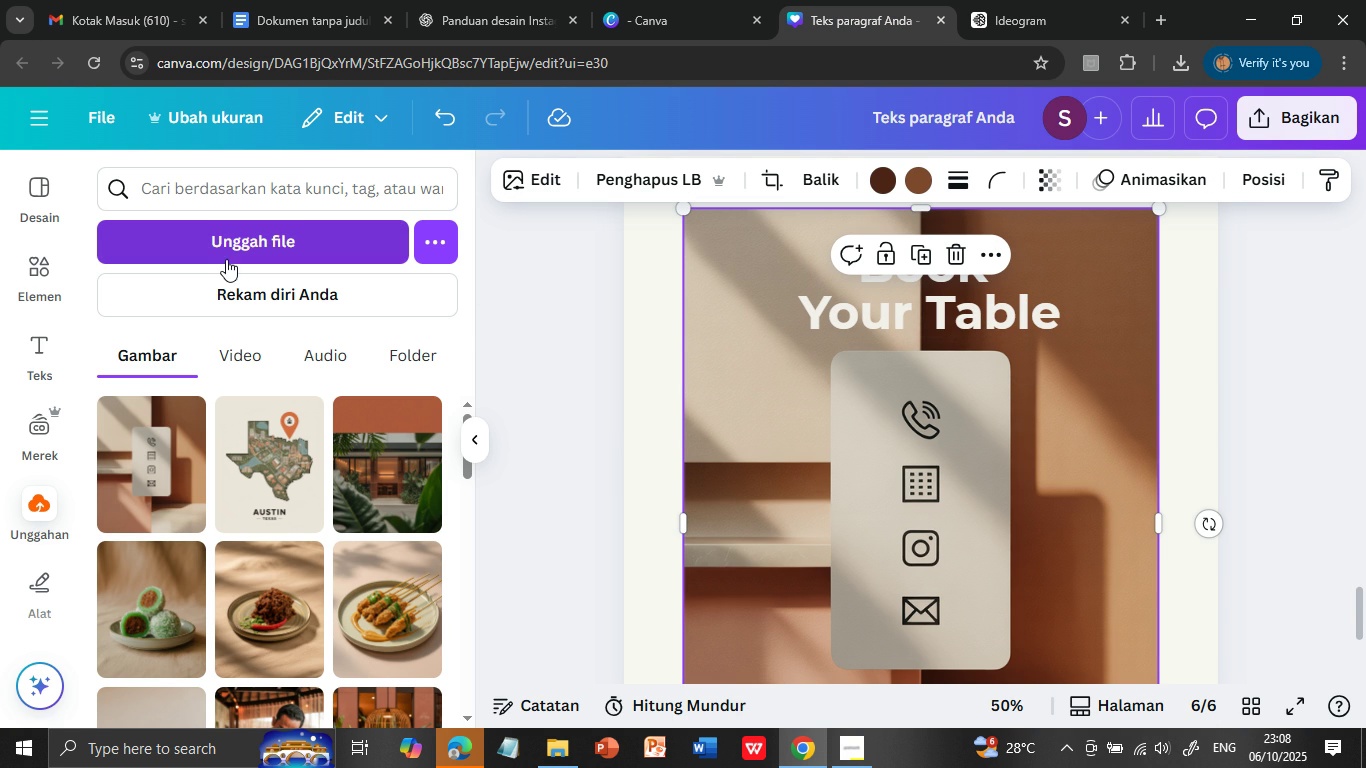 
left_click([39, 346])
 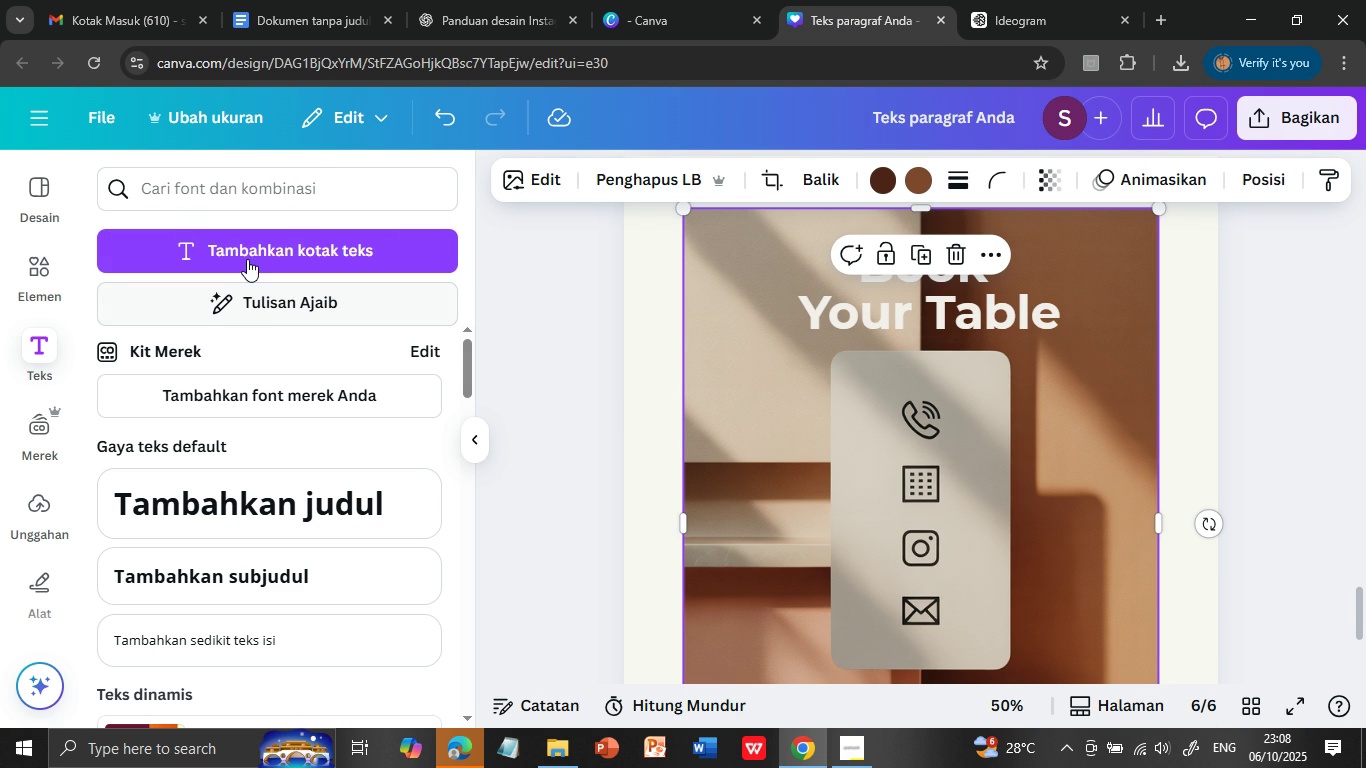 
left_click([251, 249])